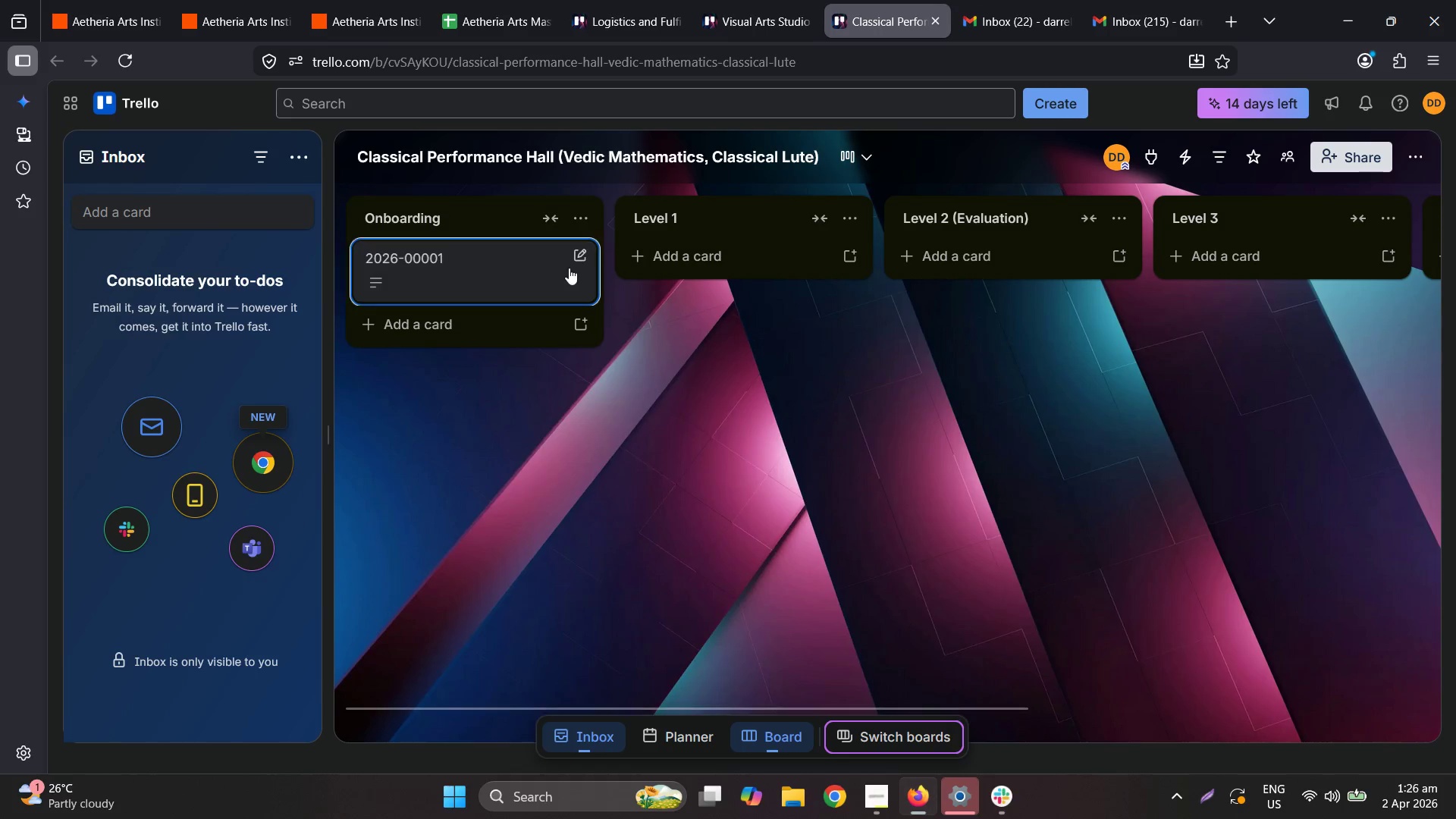 
right_click([507, 258])
 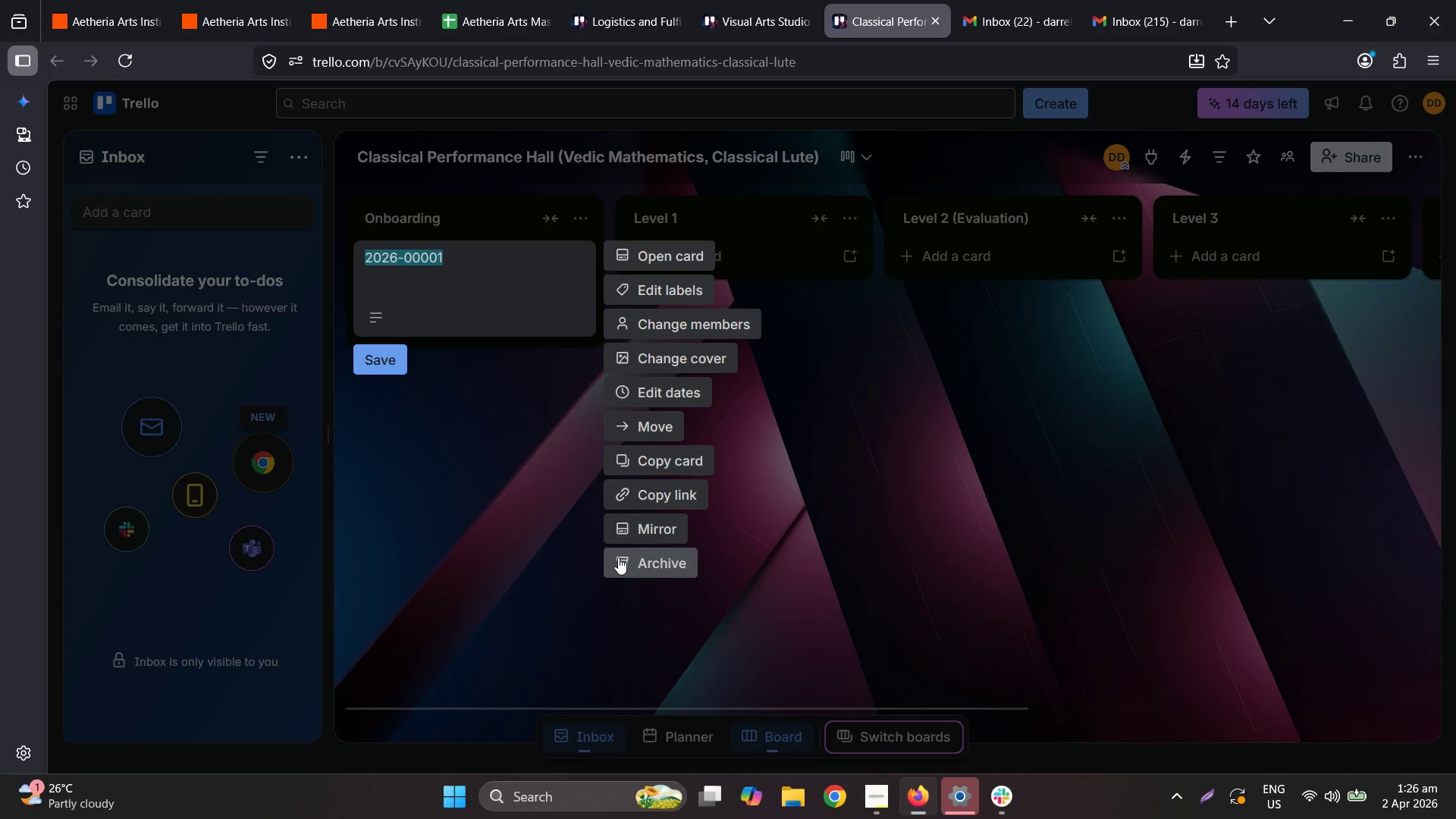 
left_click([619, 556])
 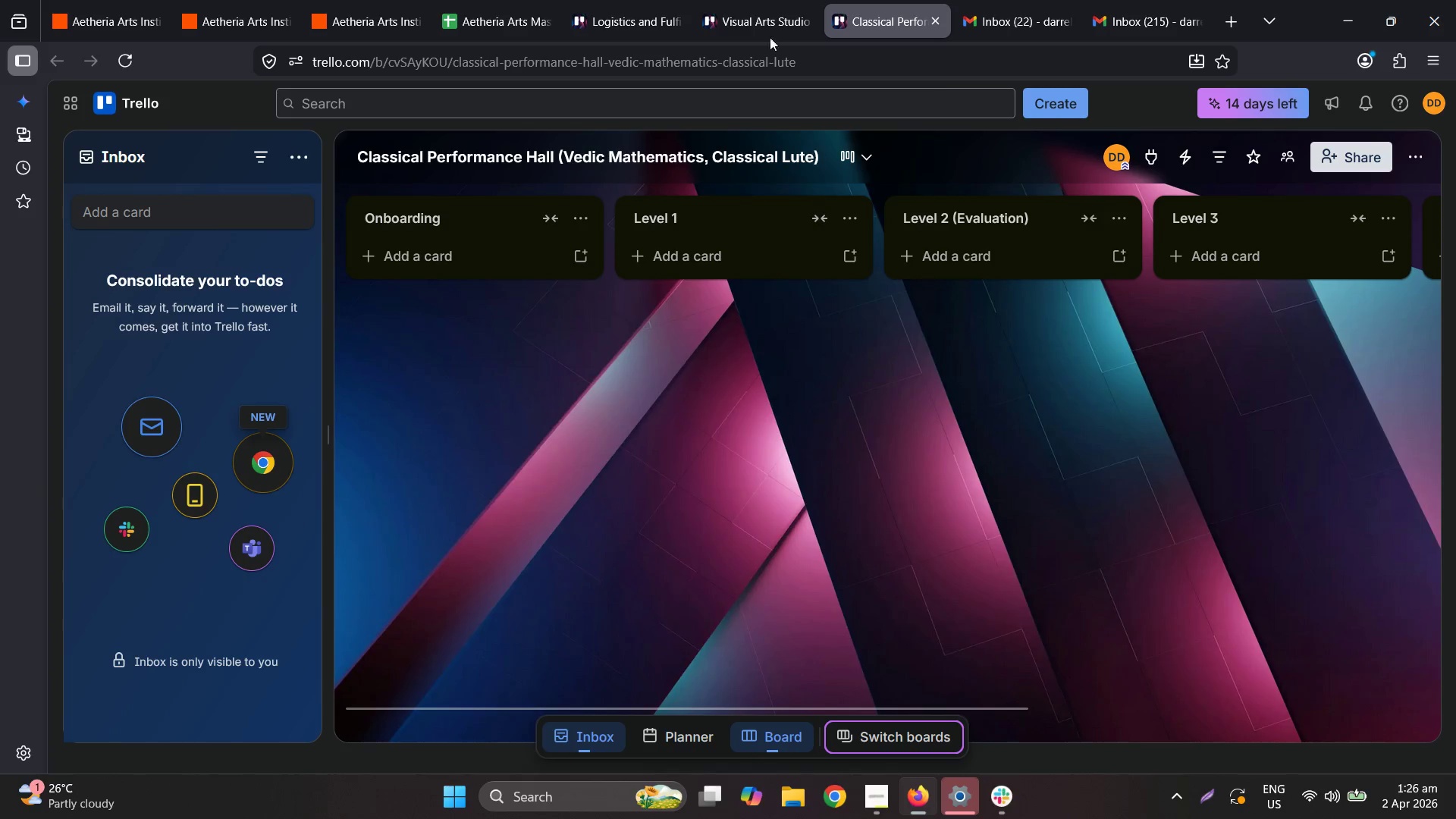 
left_click([466, 0])
 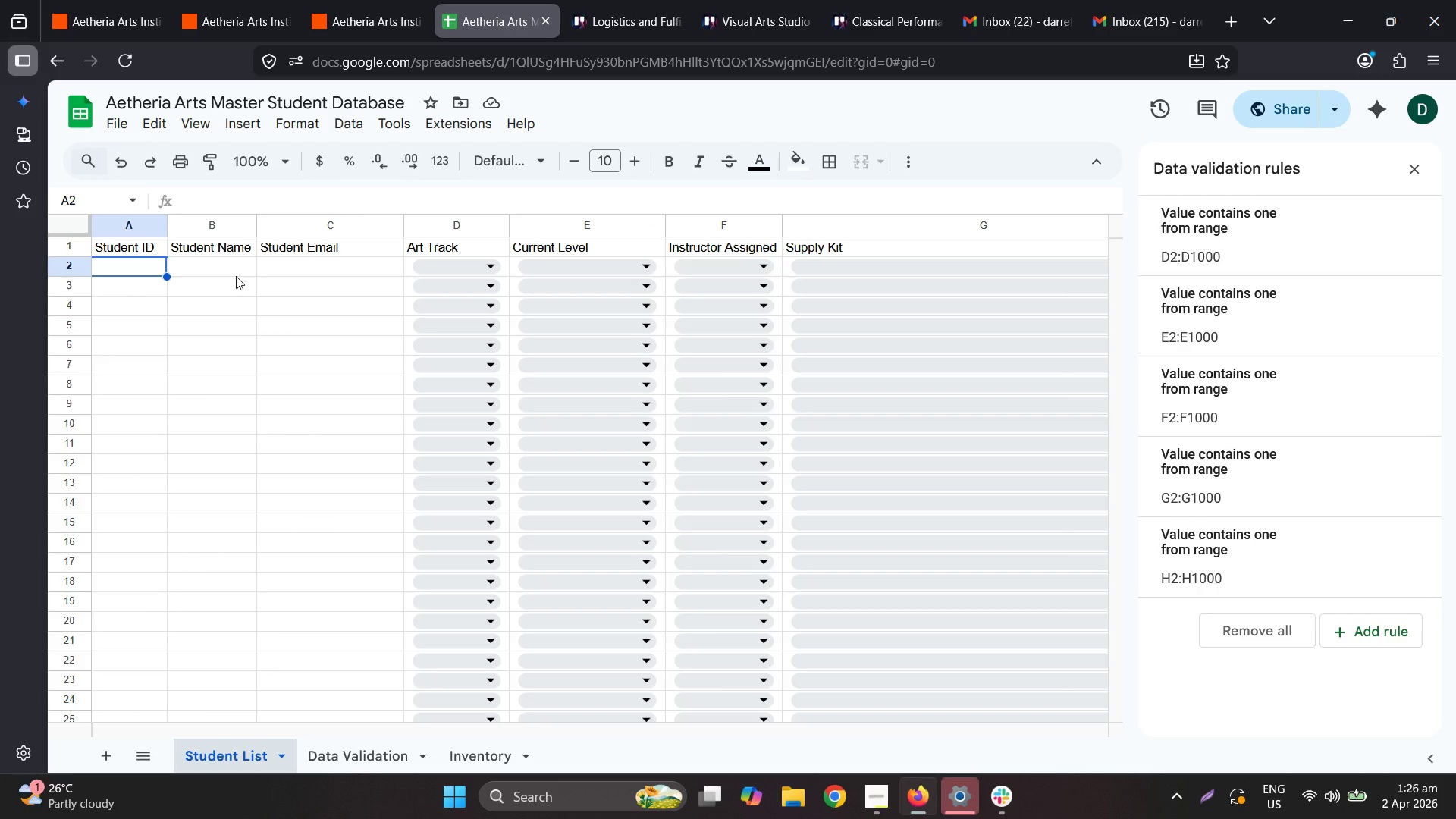 
wait(5.69)
 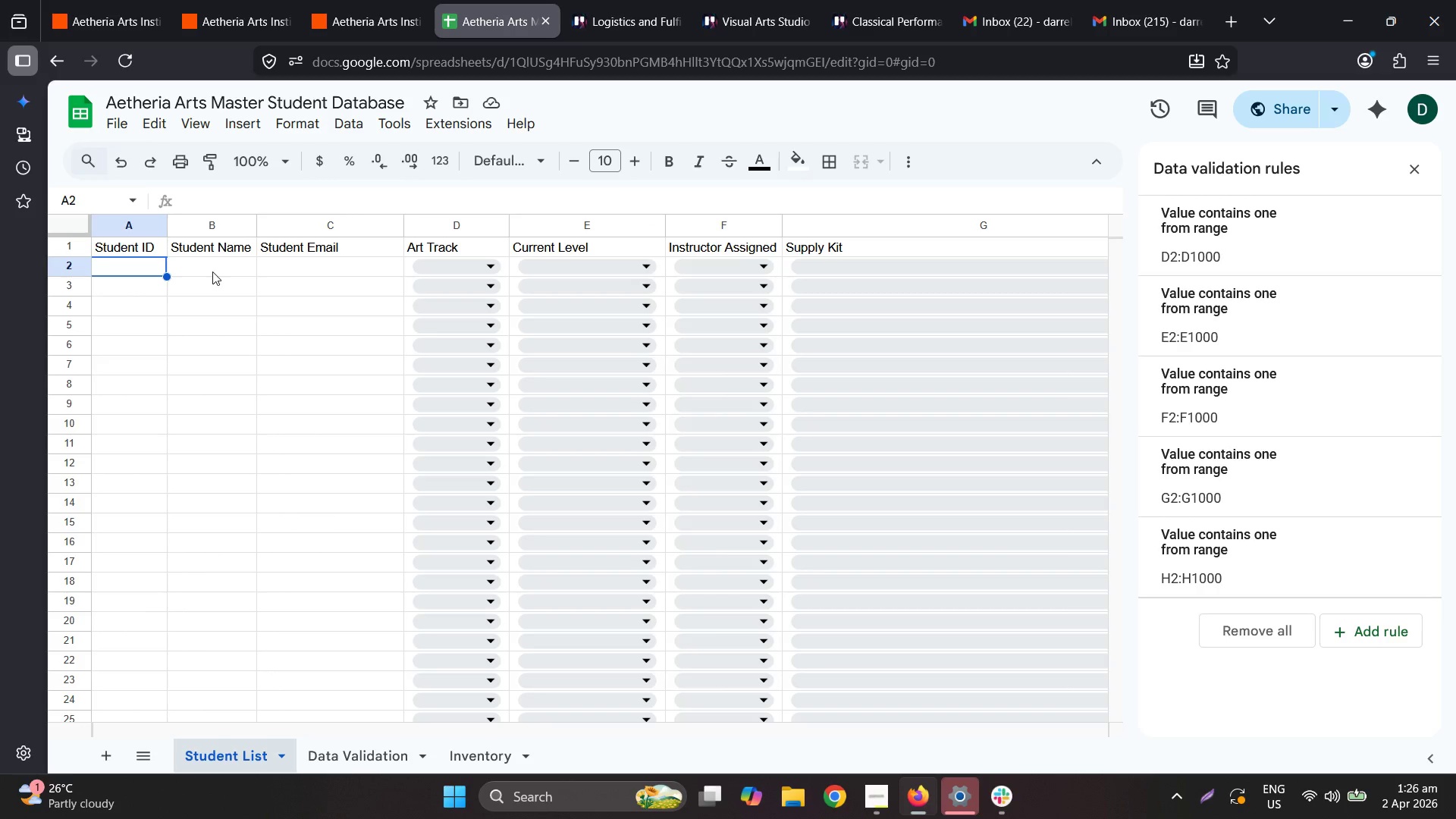 
type(2026-0001)
key(Tab)
type(Darrl)
key(Backspace)
type(el Dizon)
 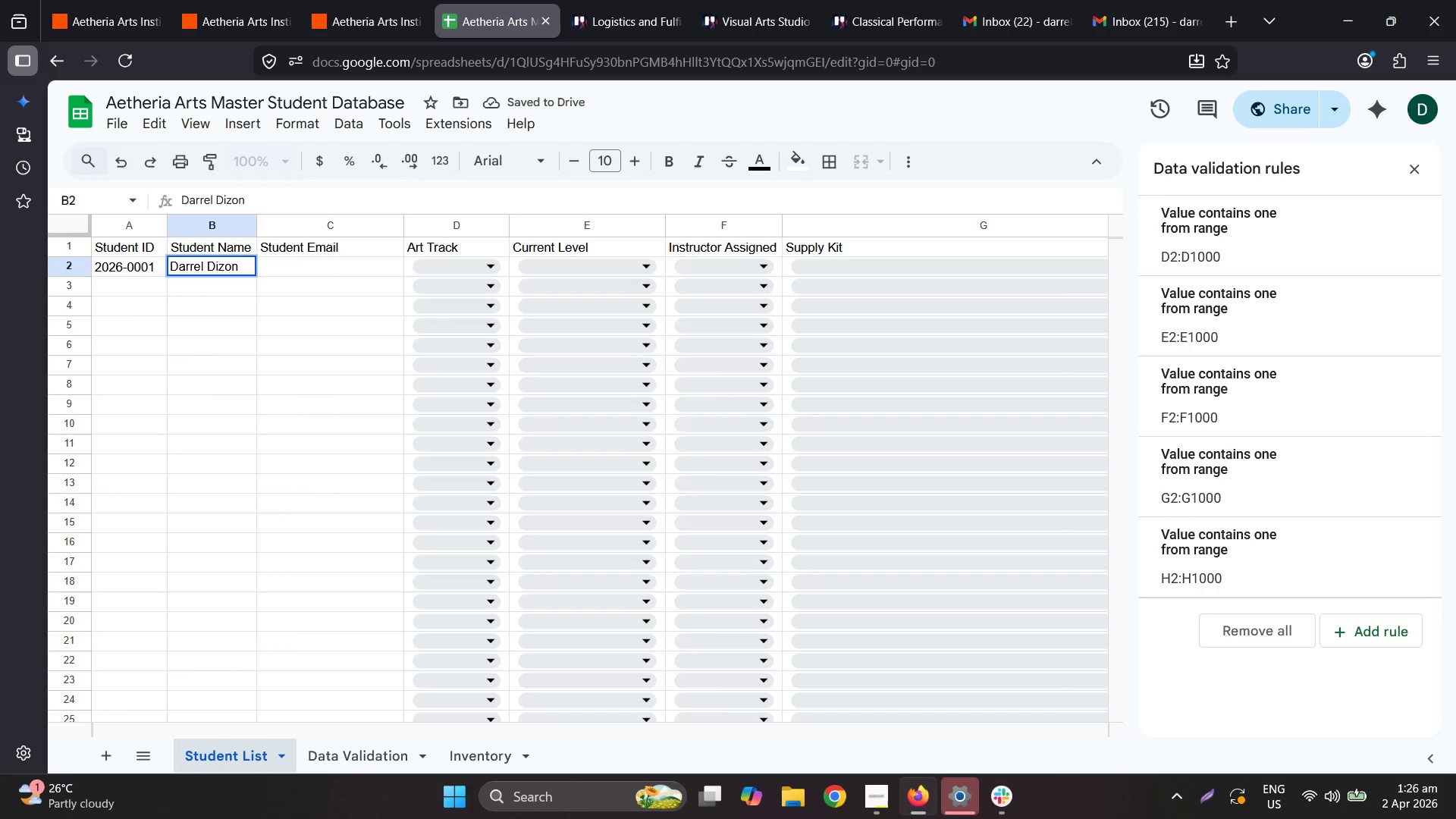 
wait(5.66)
 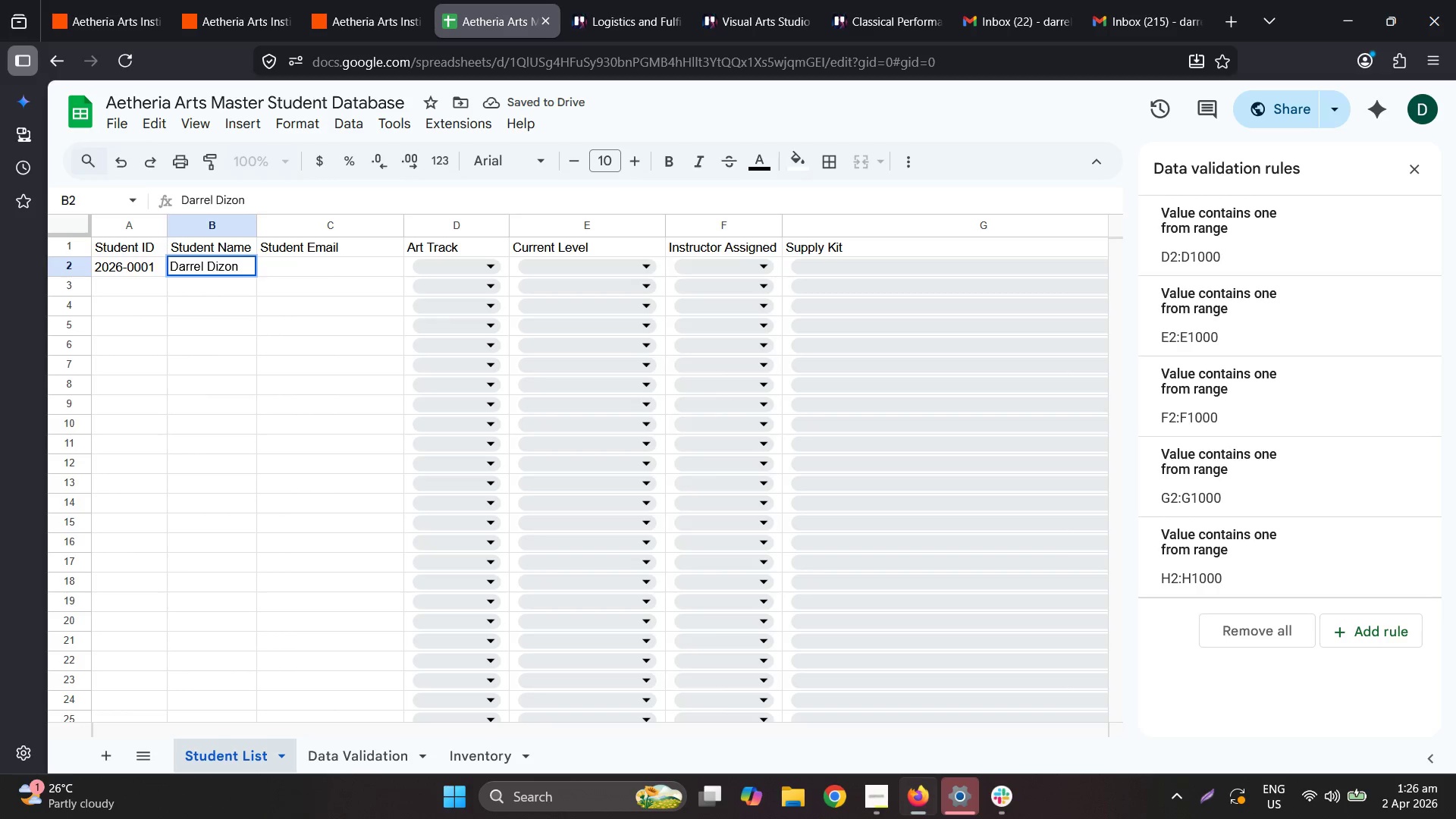 
key(Tab)
type(darrelbdizon001@gmail.,)
key(Backspace)
key(Backspace)
type(.com)
key(Tab)
 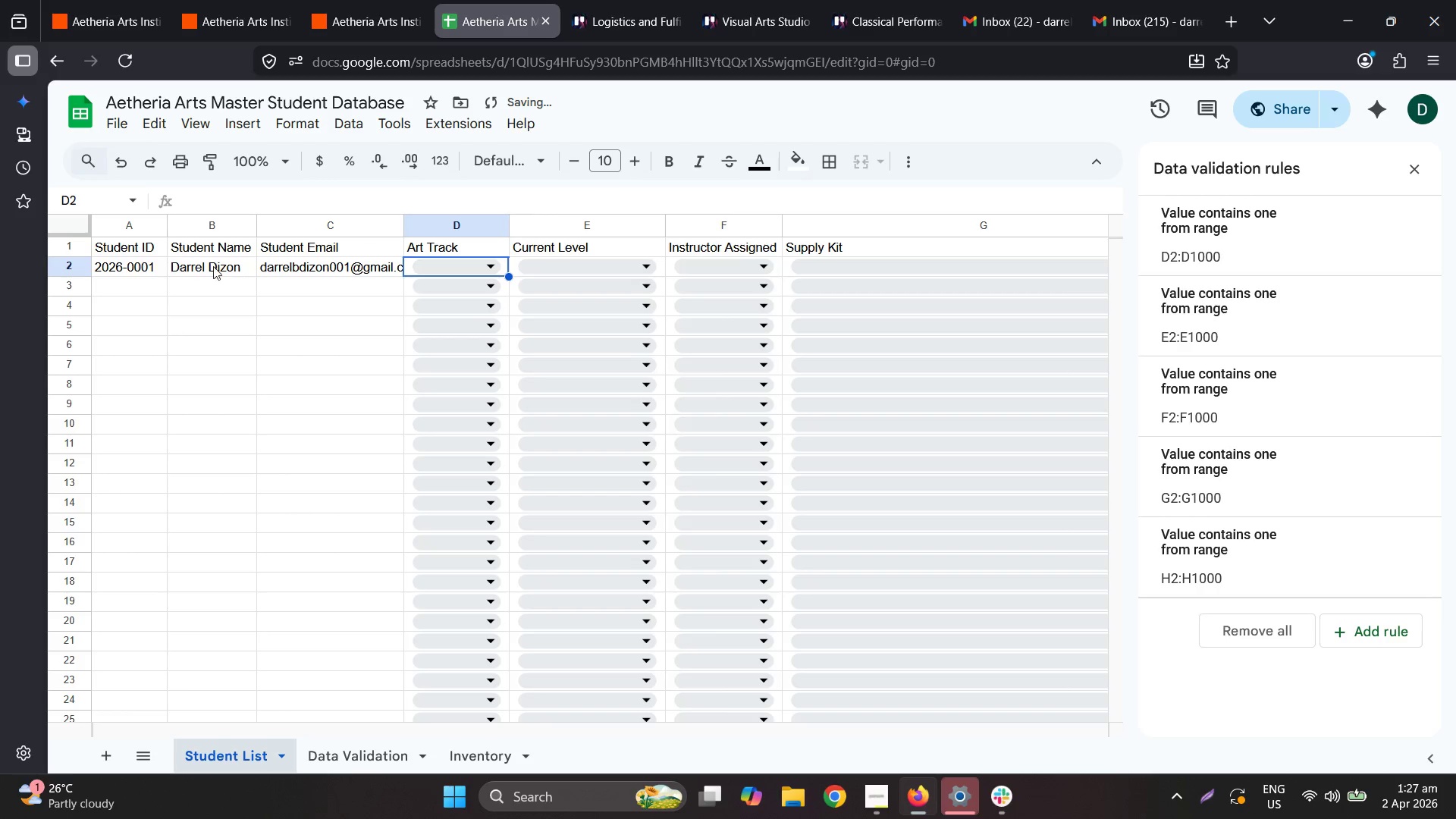 
left_click([467, 256])
 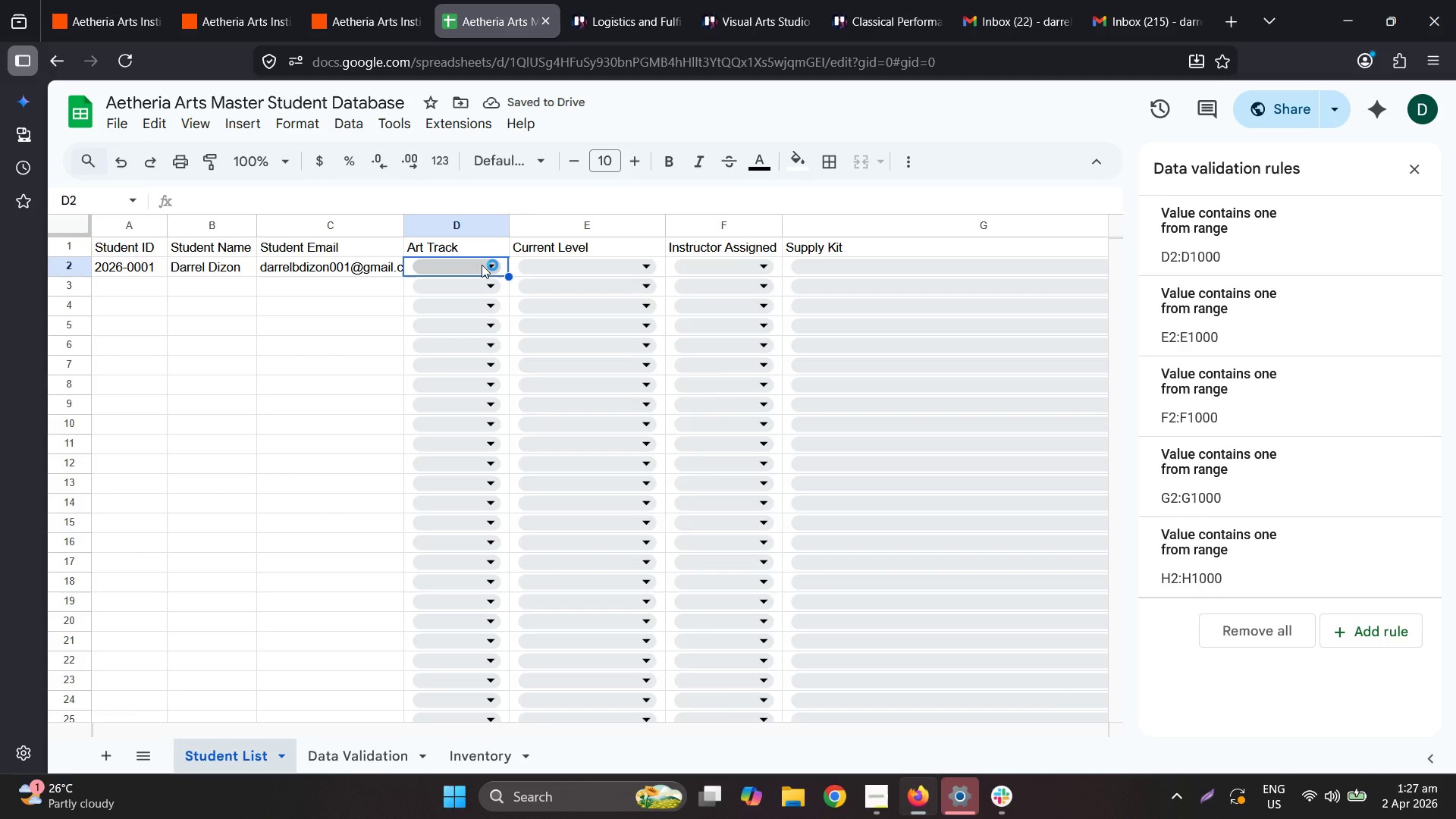 
left_click([482, 265])
 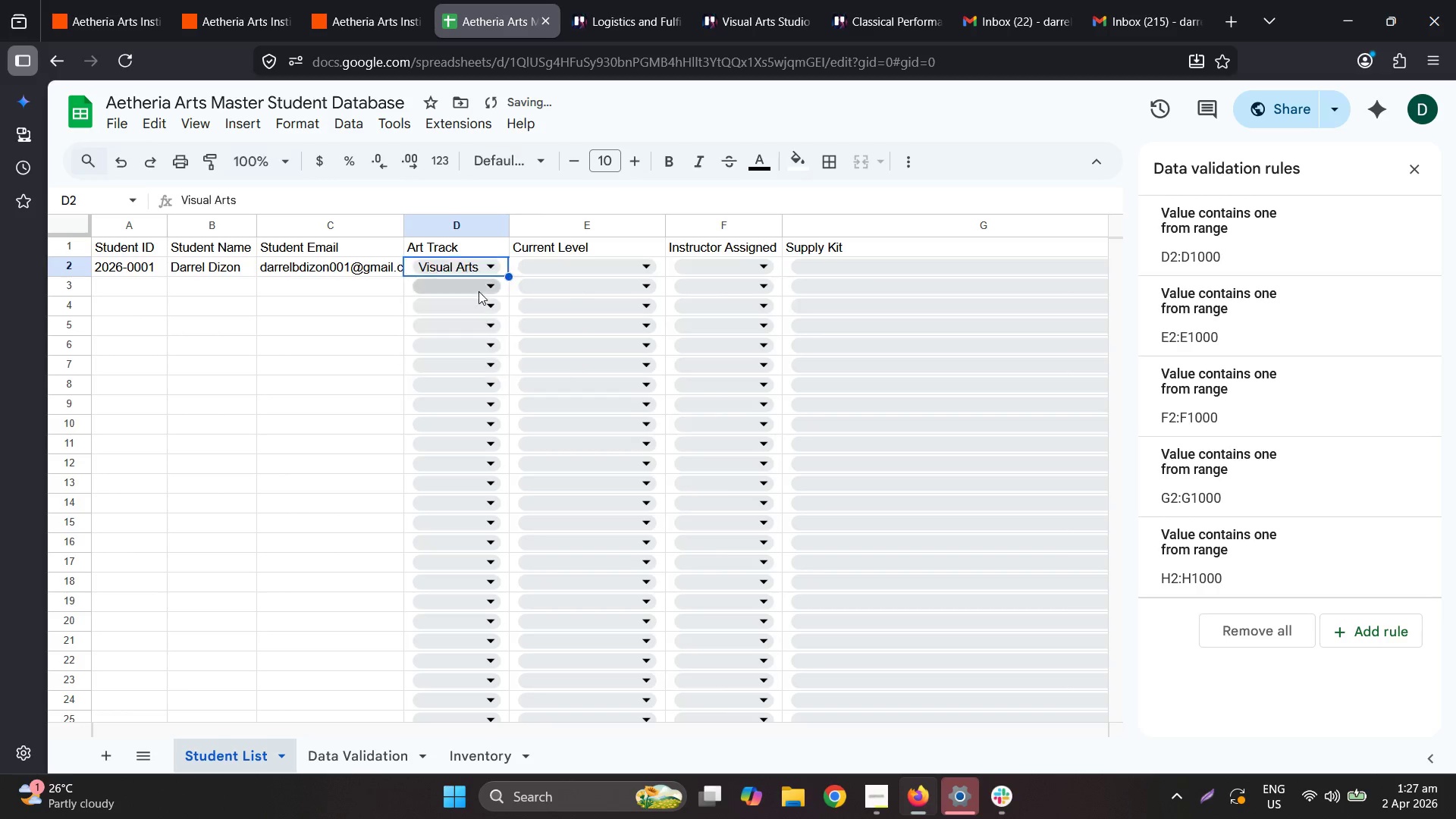 
left_click([592, 269])
 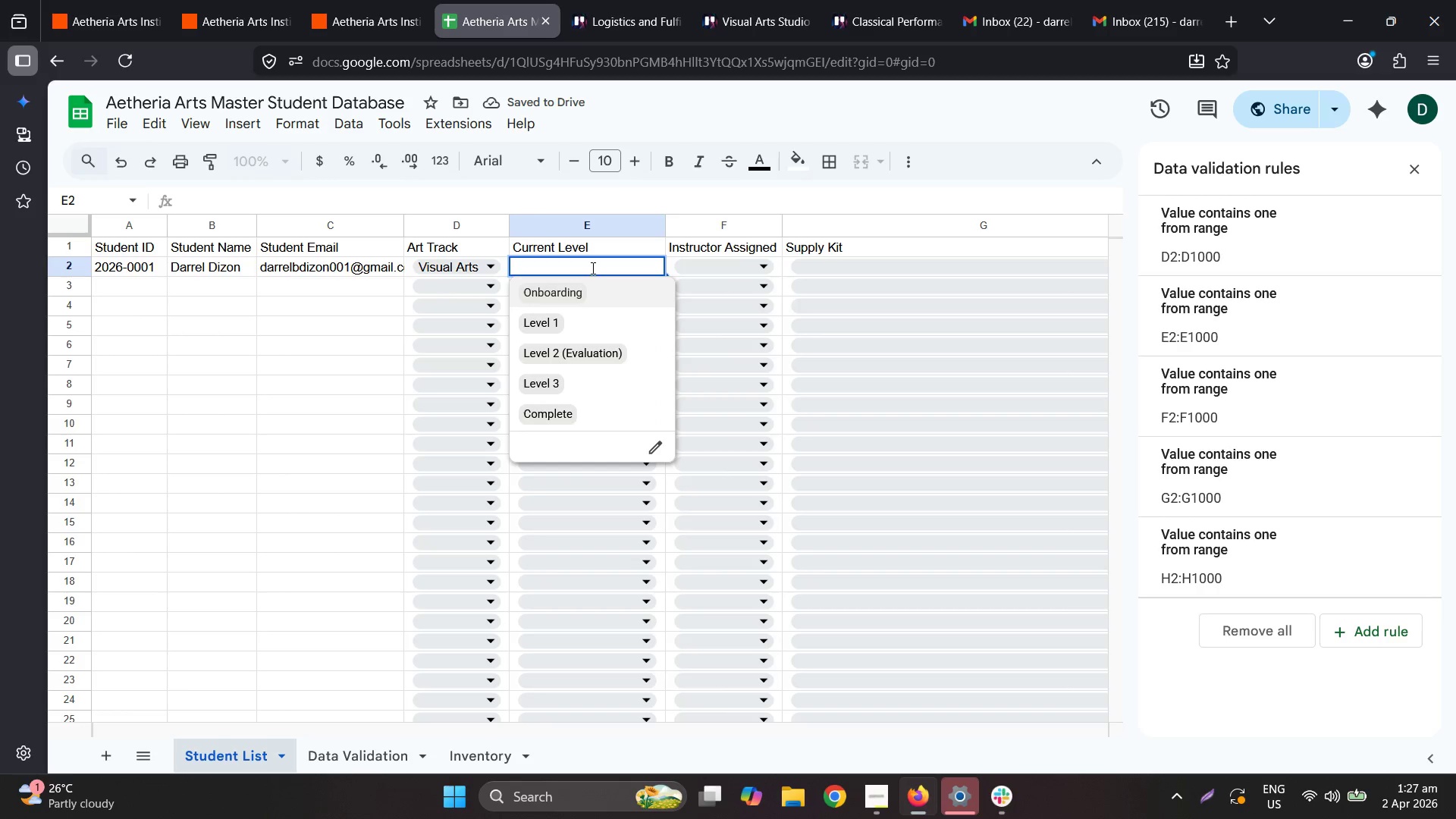 
wait(9.0)
 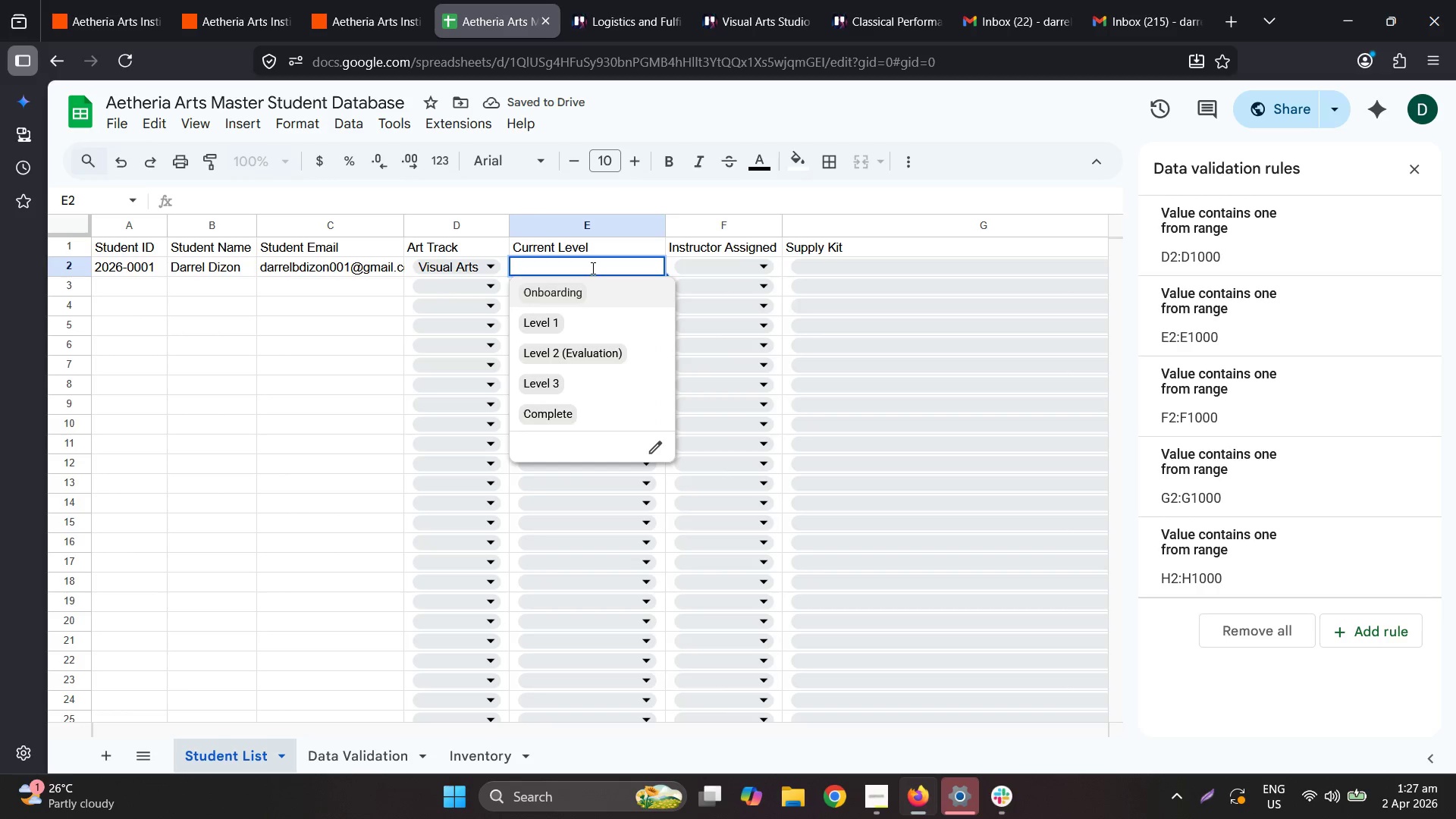 
left_click_drag(start_coordinate=[356, 727], to_coordinate=[535, 702])
 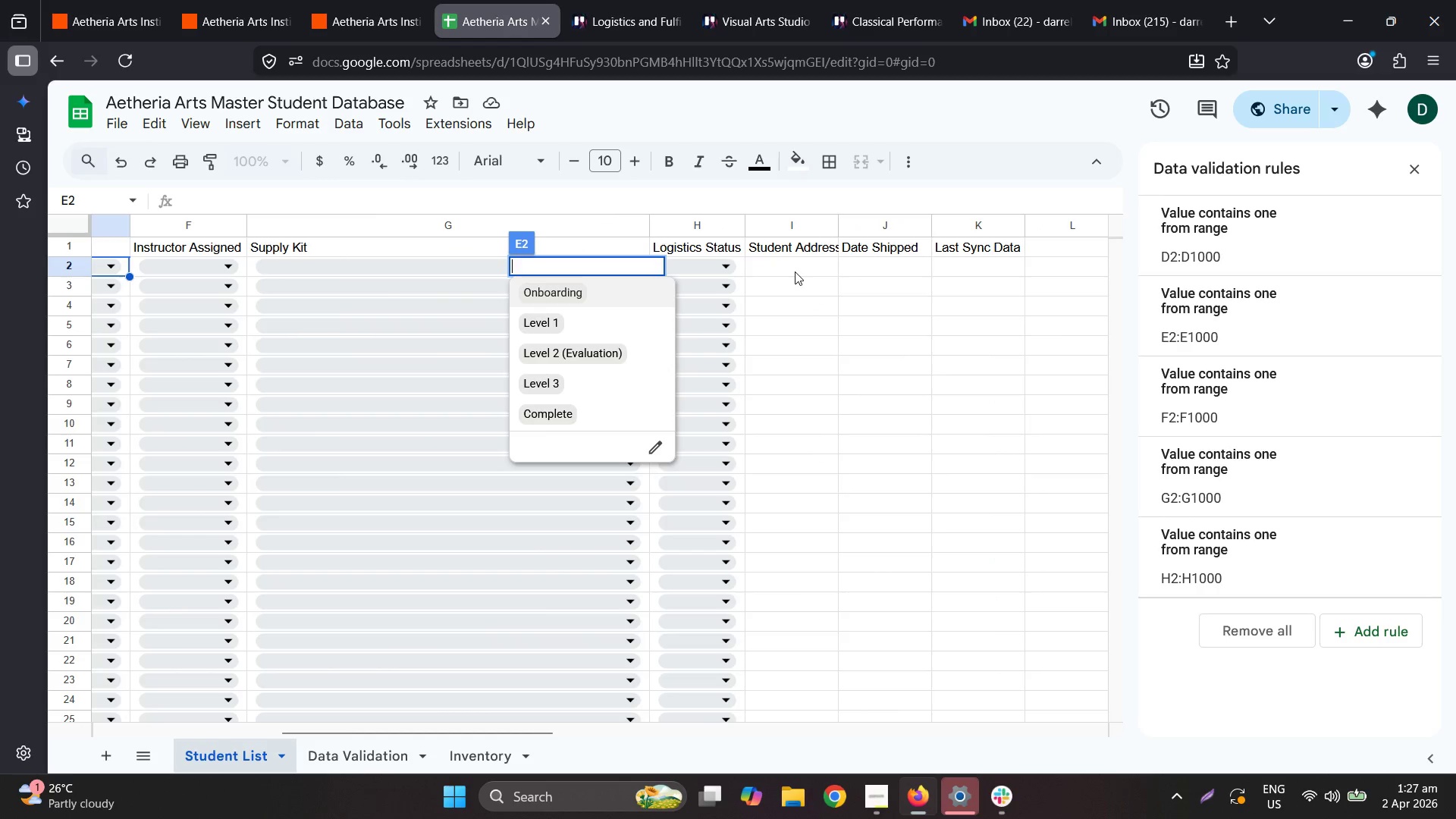 
left_click([722, 267])
 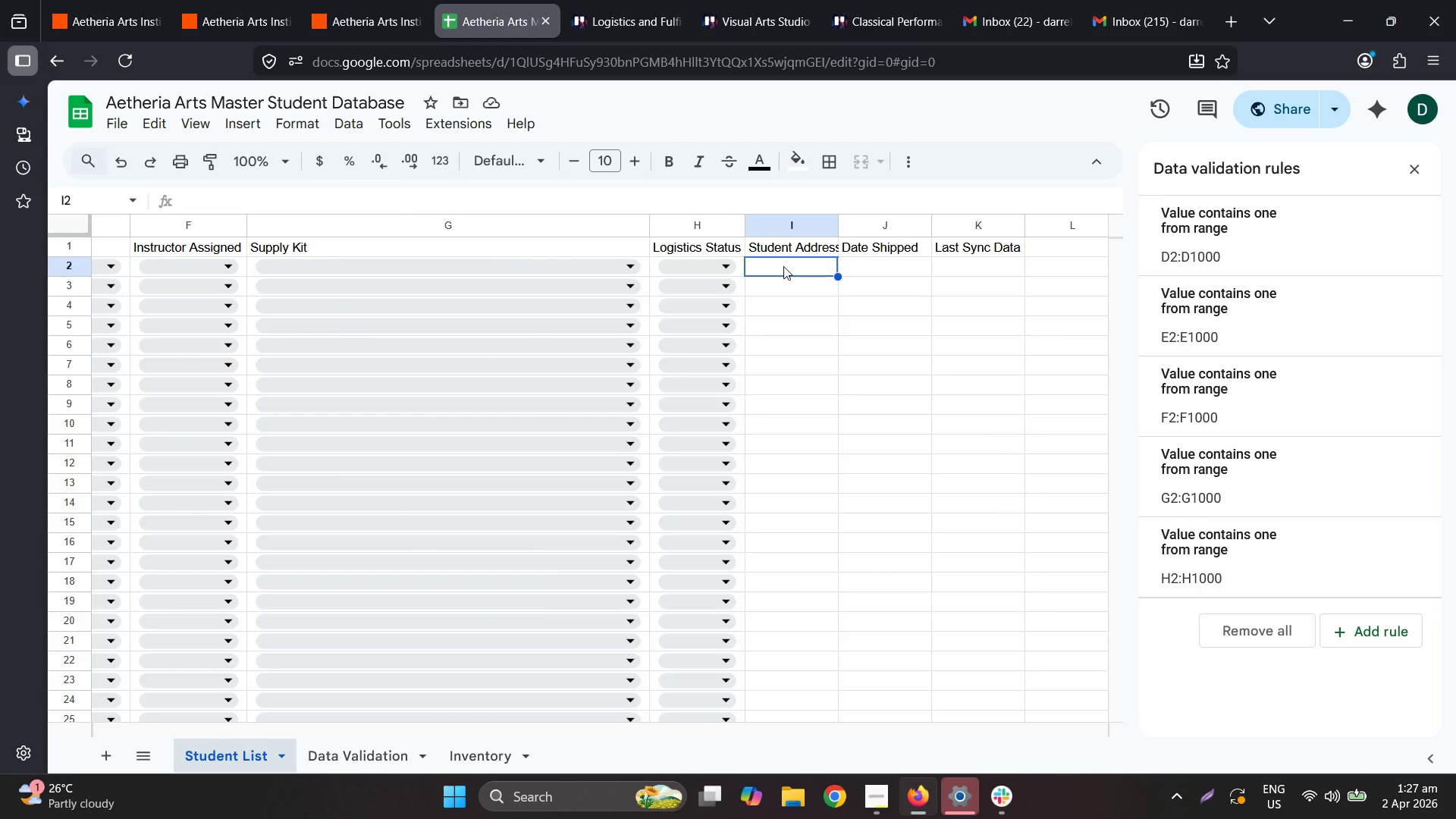 
wait(5.8)
 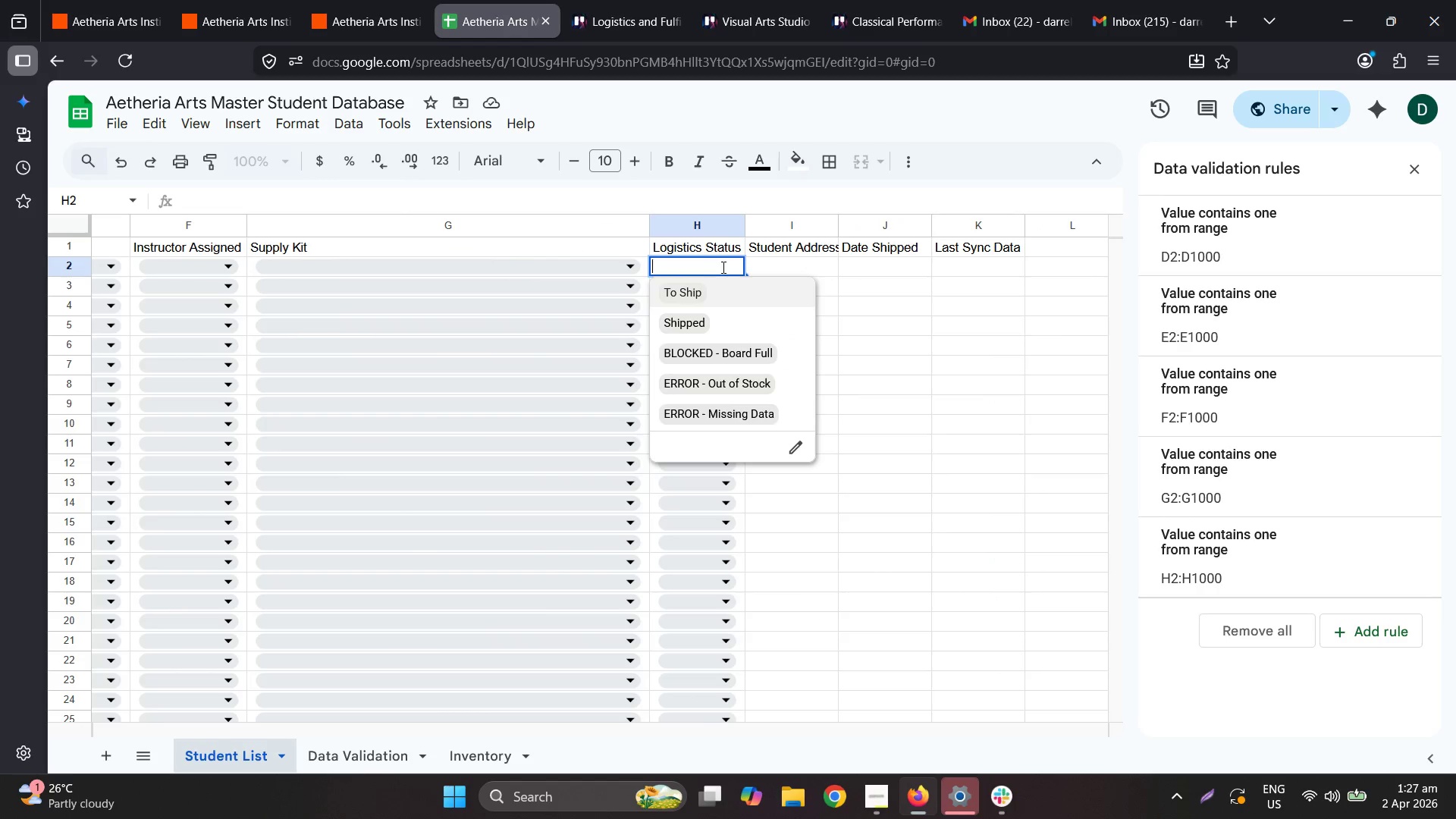 
type(NY, USA)
 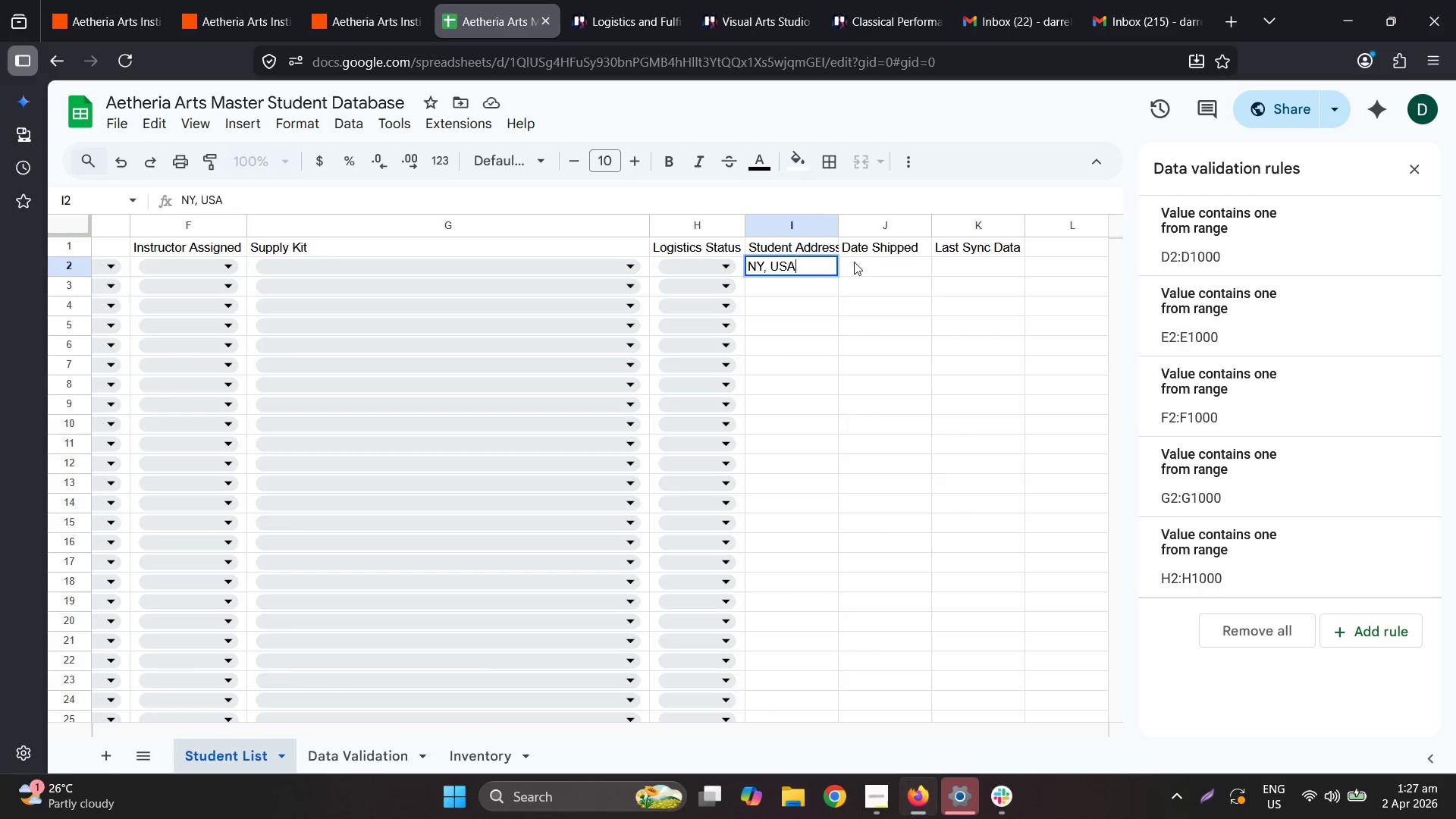 
 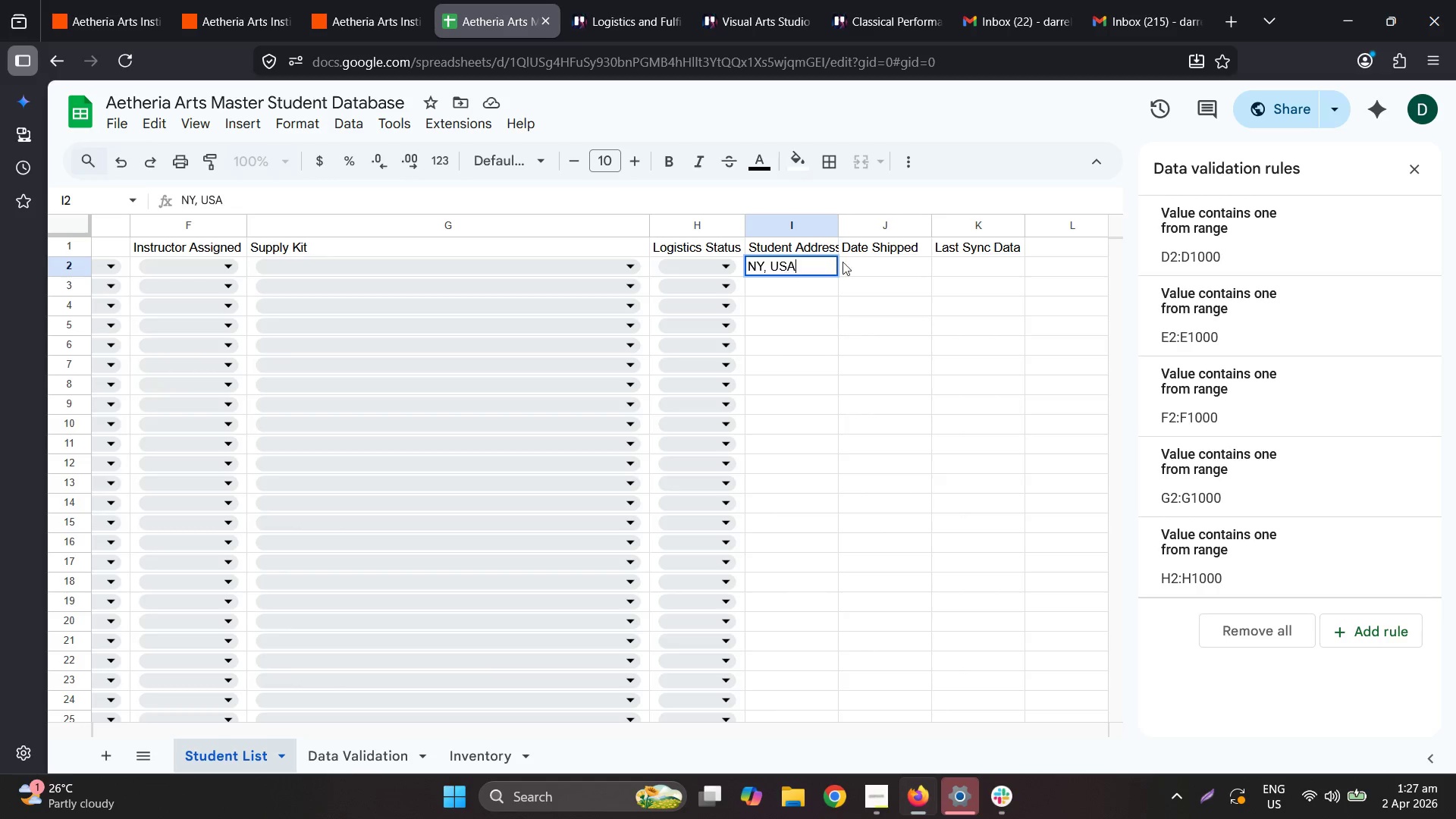 
key(Tab)
 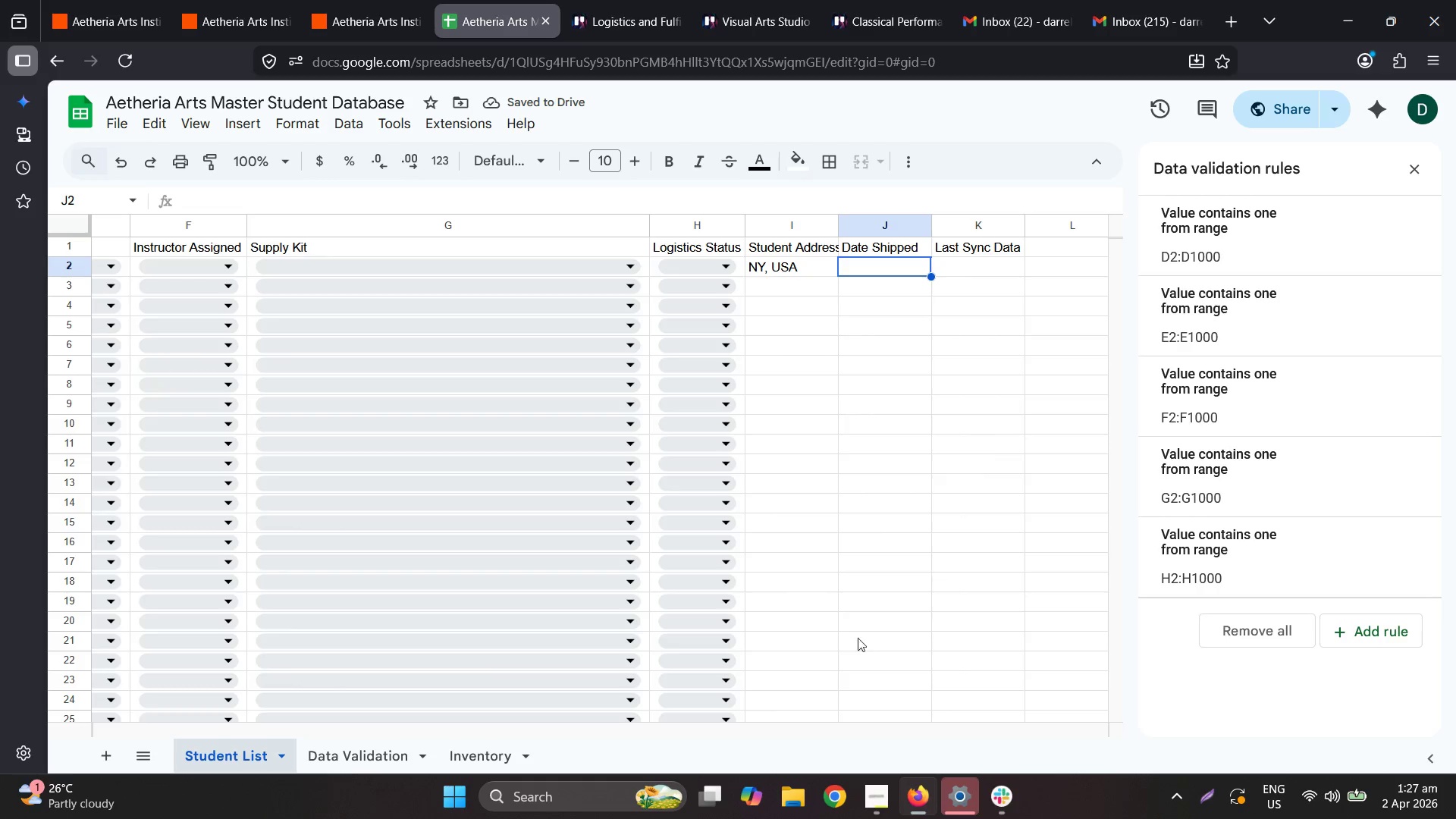 
left_click_drag(start_coordinate=[401, 726], to_coordinate=[130, 692])
 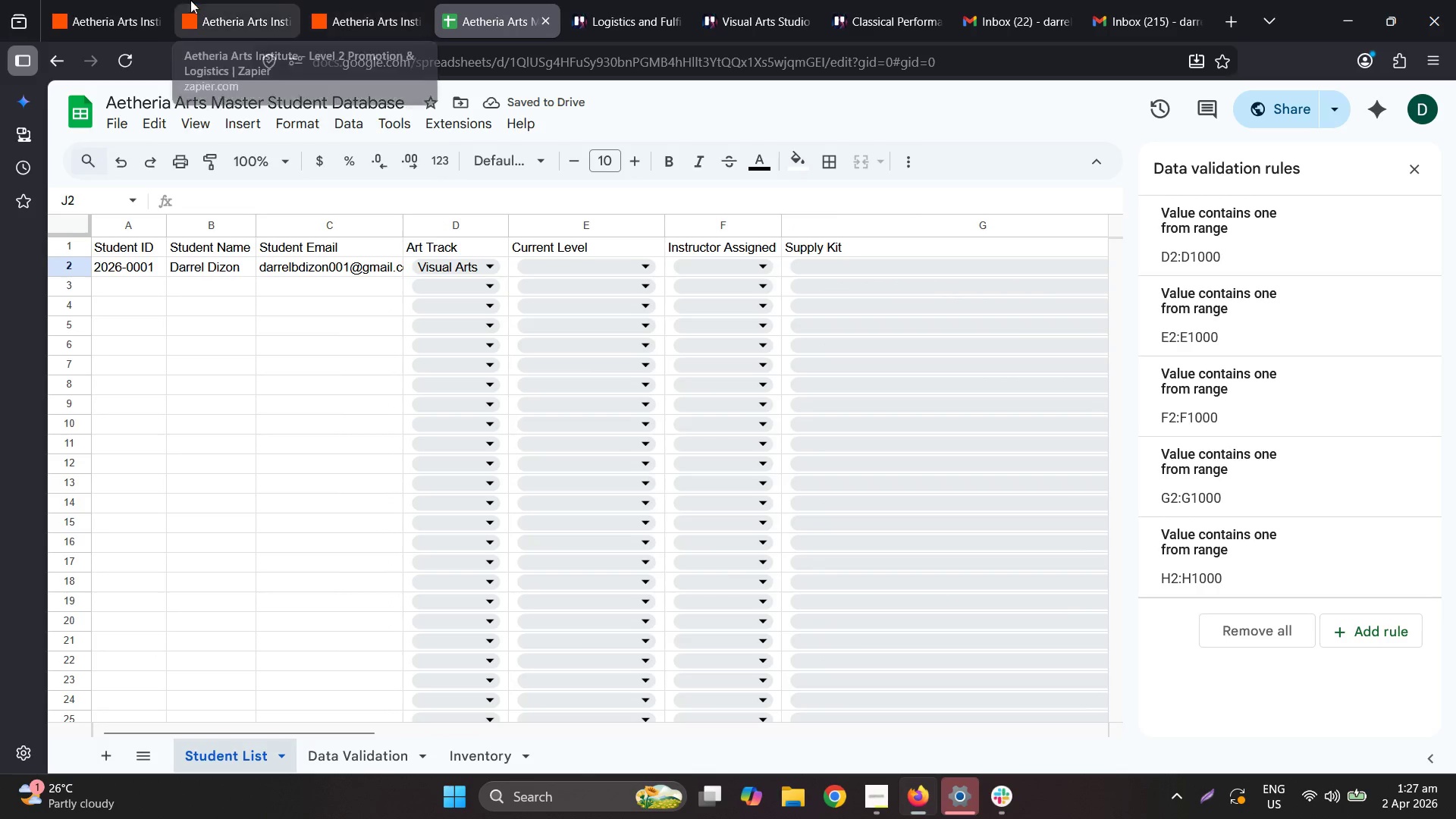 
left_click([139, 0])
 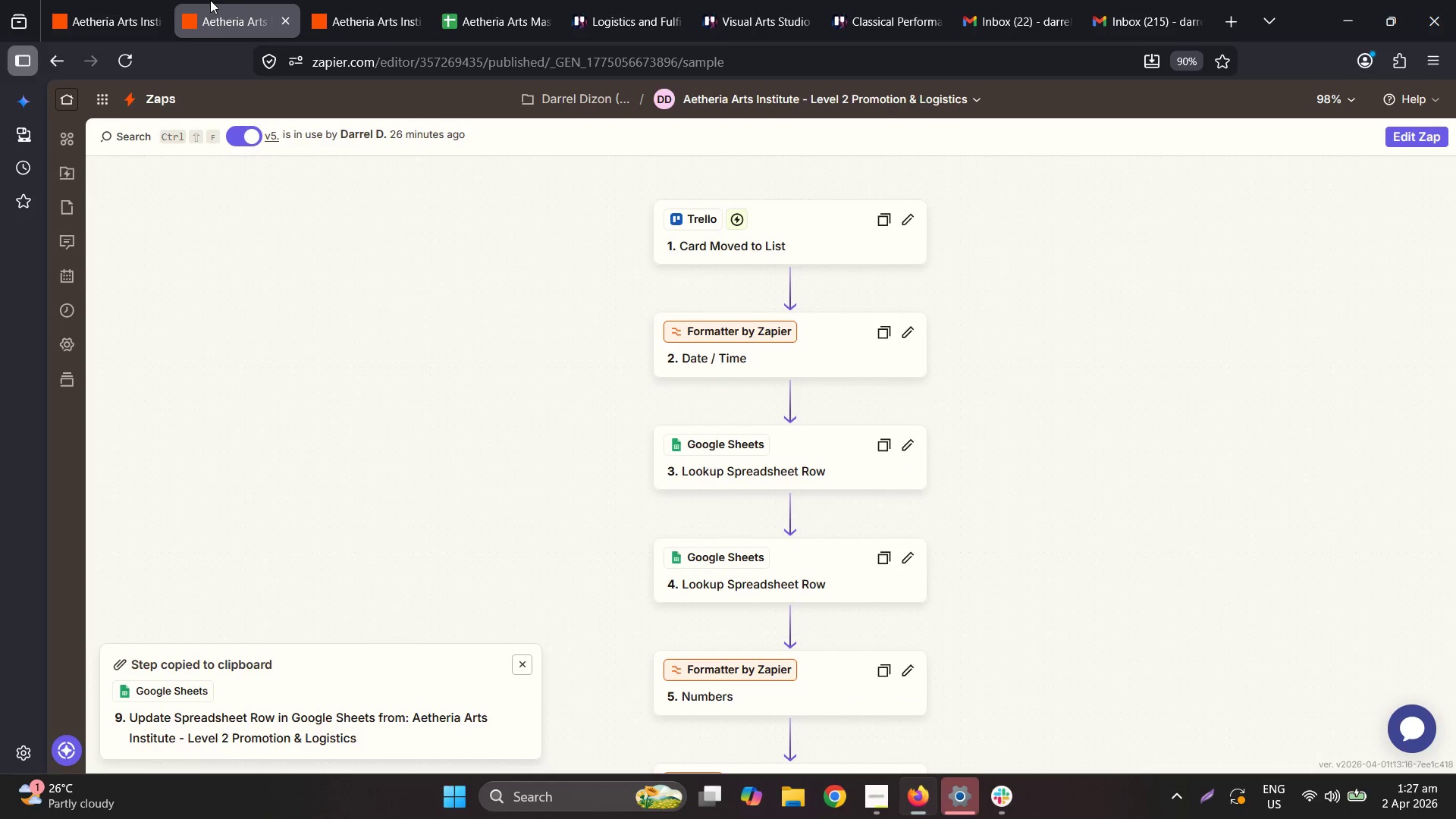 
double_click([320, 0])
 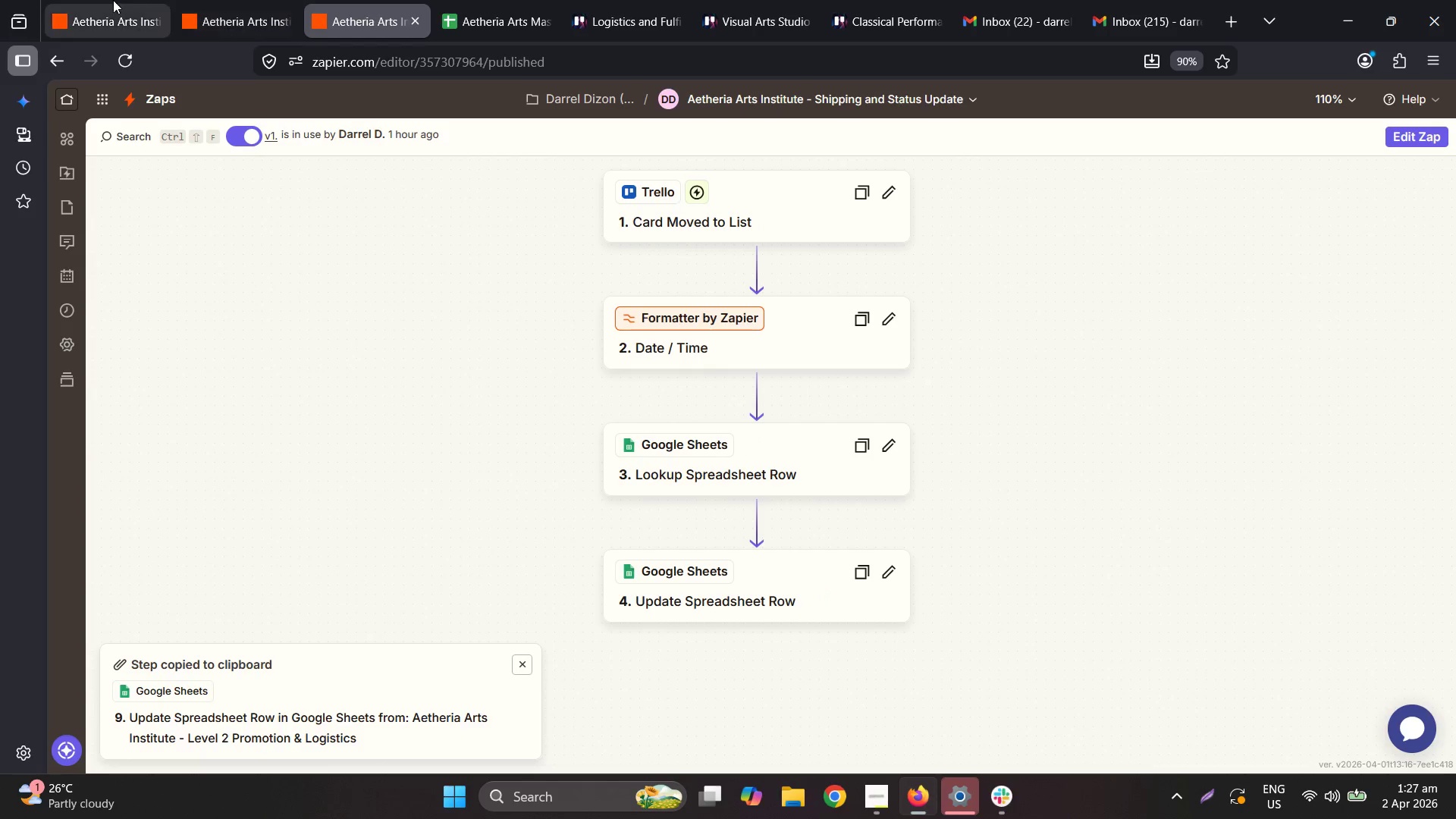 
left_click([97, 0])
 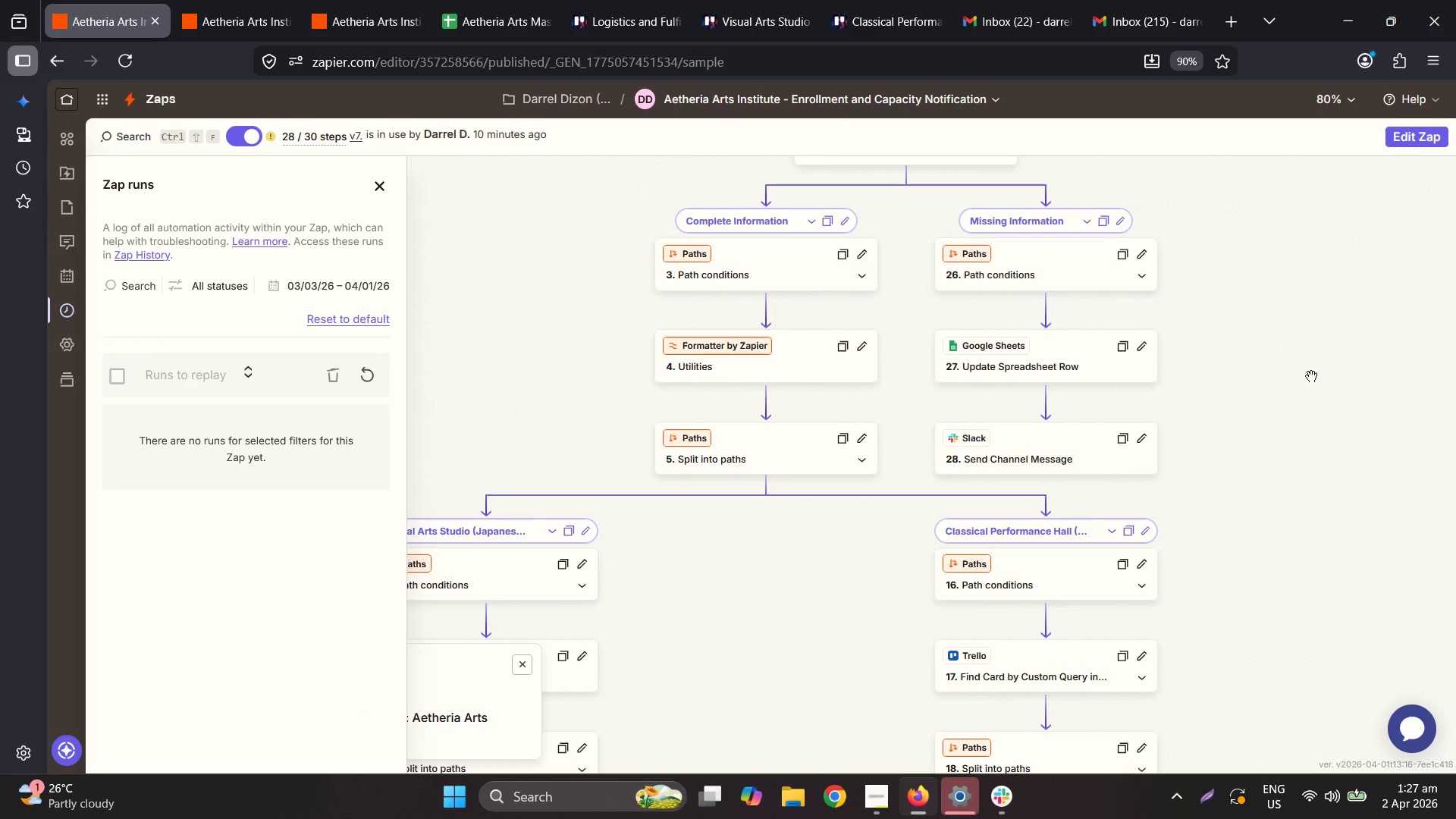 
wait(11.64)
 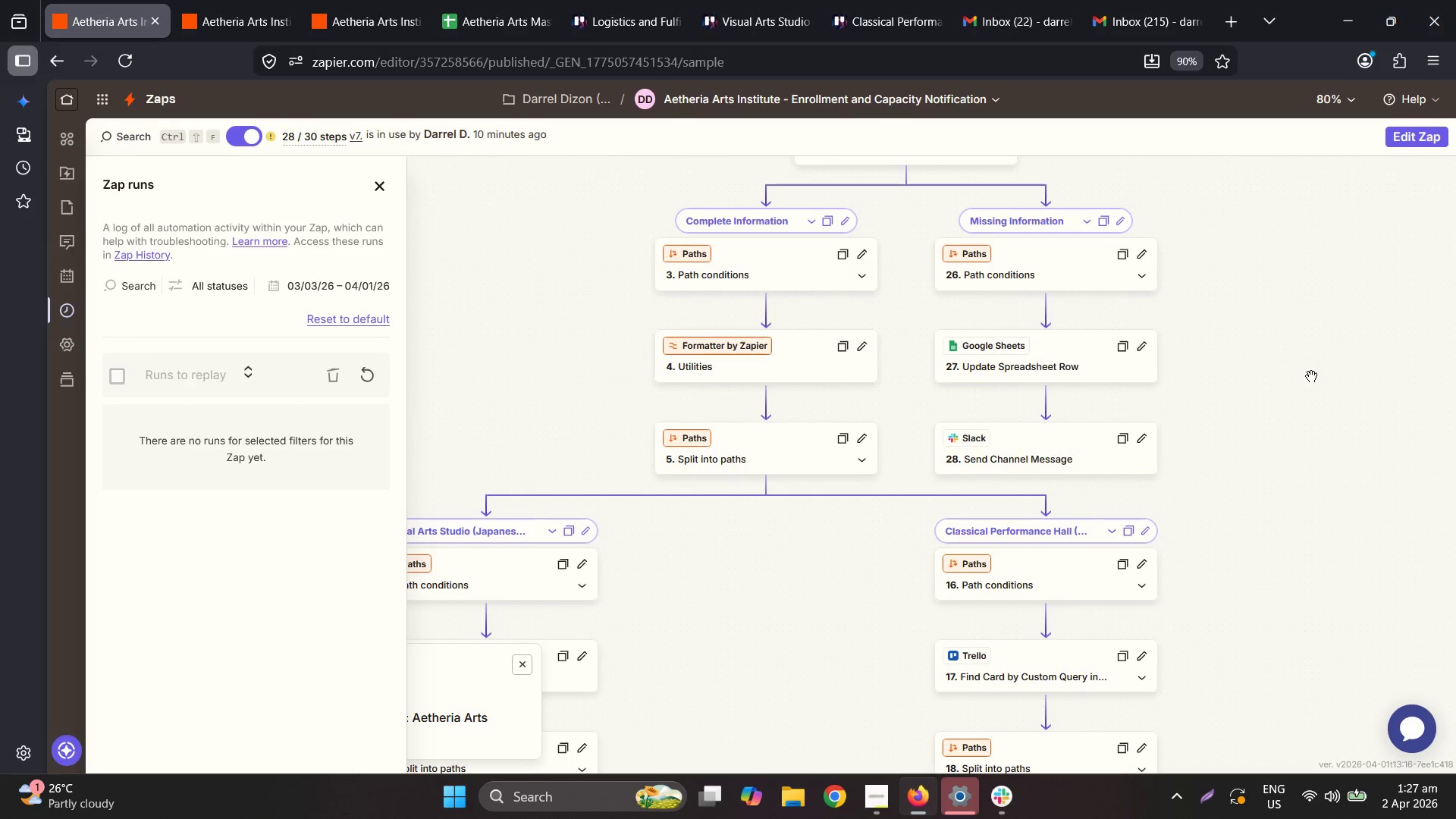 
left_click([372, 385])
 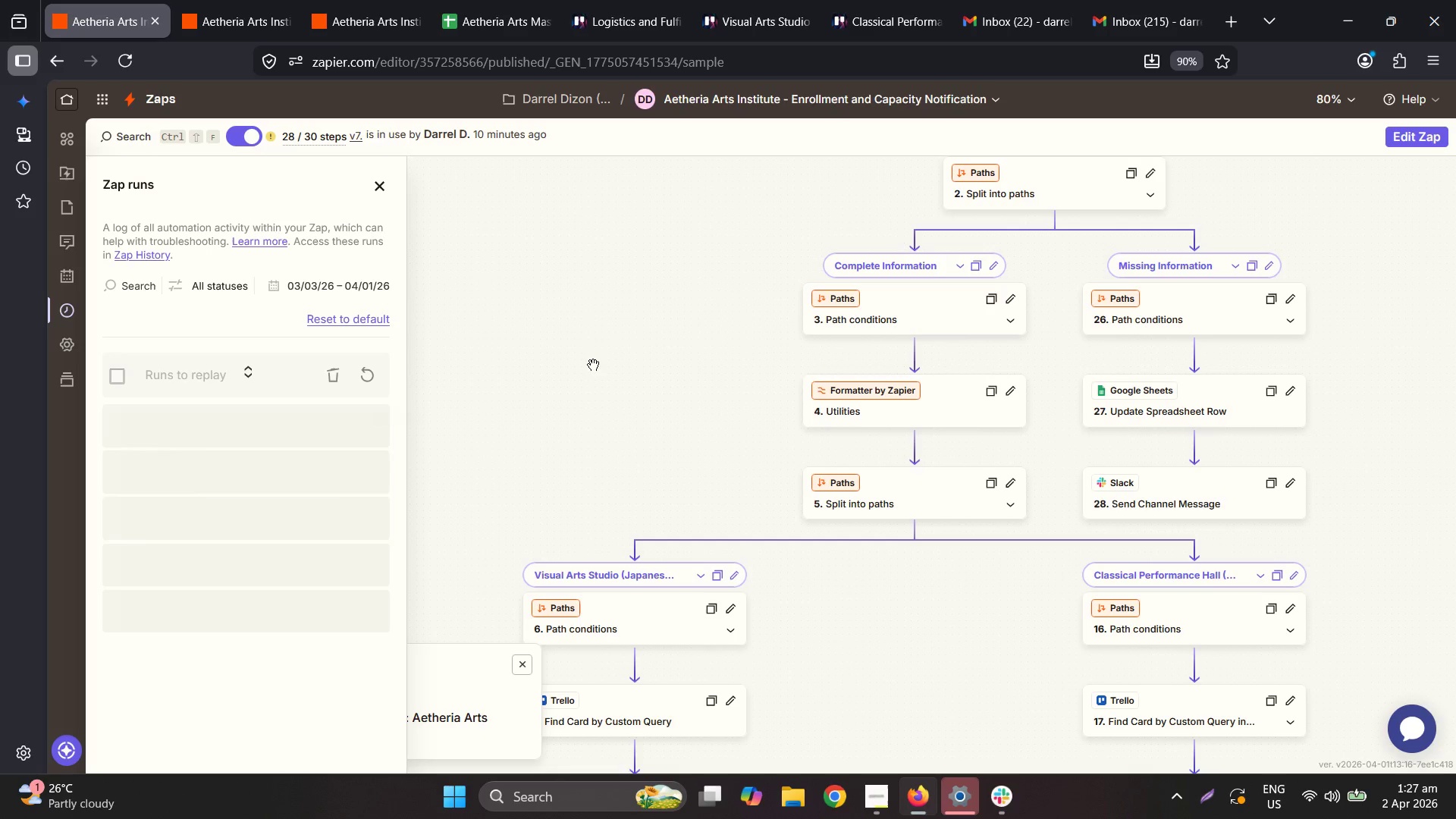 
hold_key(key=ControlLeft, duration=0.92)
scroll: coordinate [826, 387], scroll_direction: down, amount: 4.0